 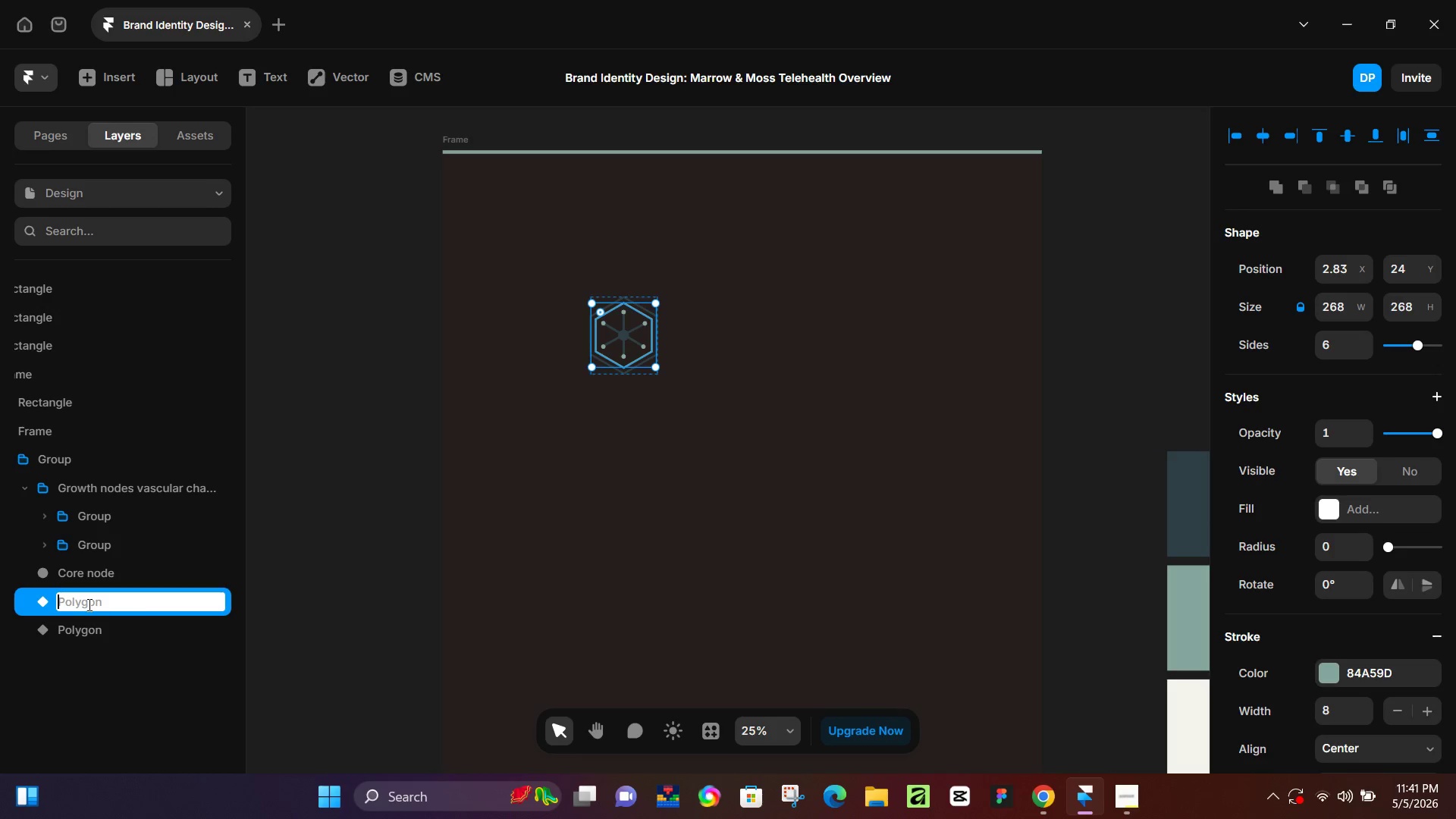 
key(Control+ControlLeft)
 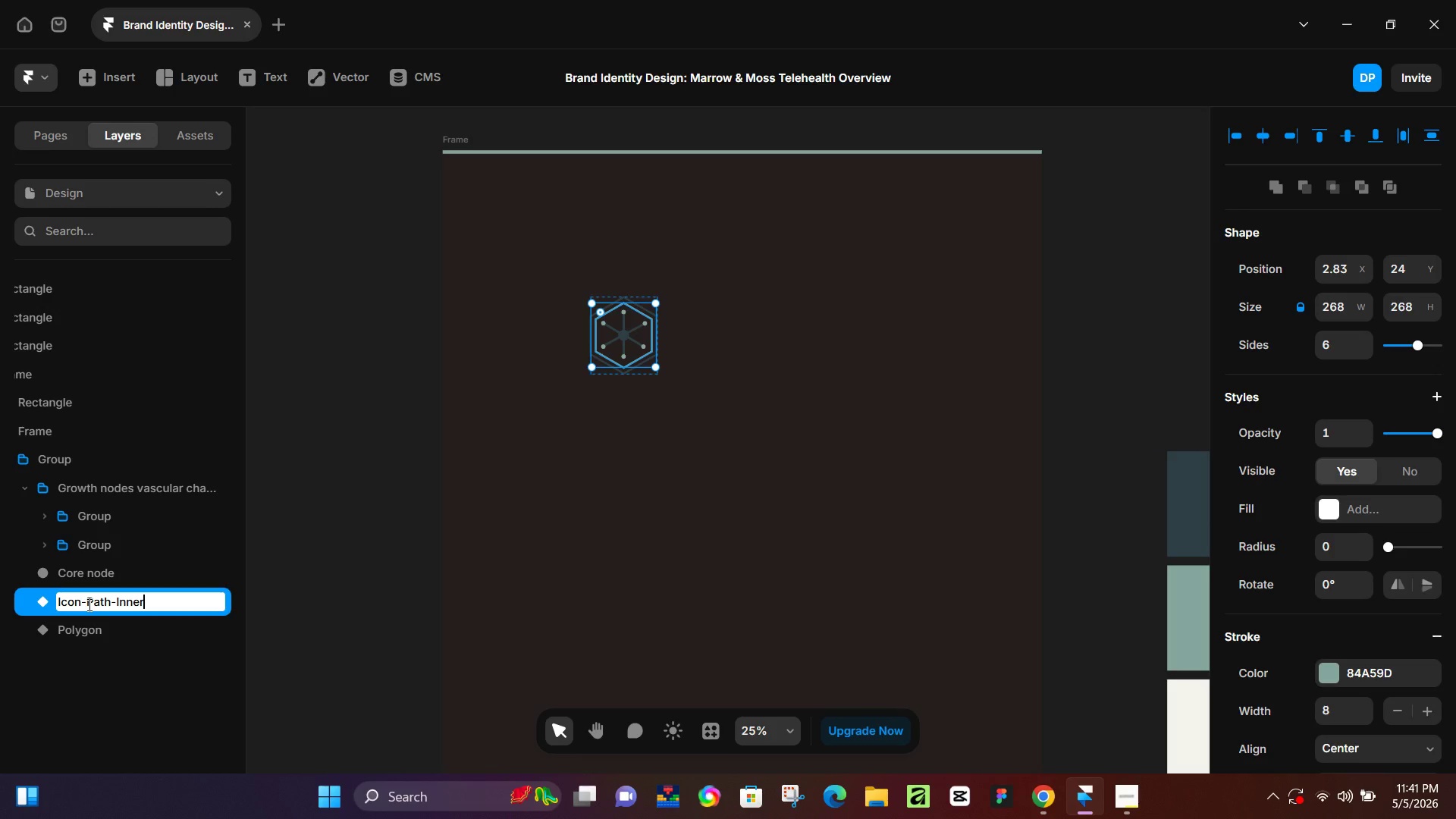 
key(Control+V)
 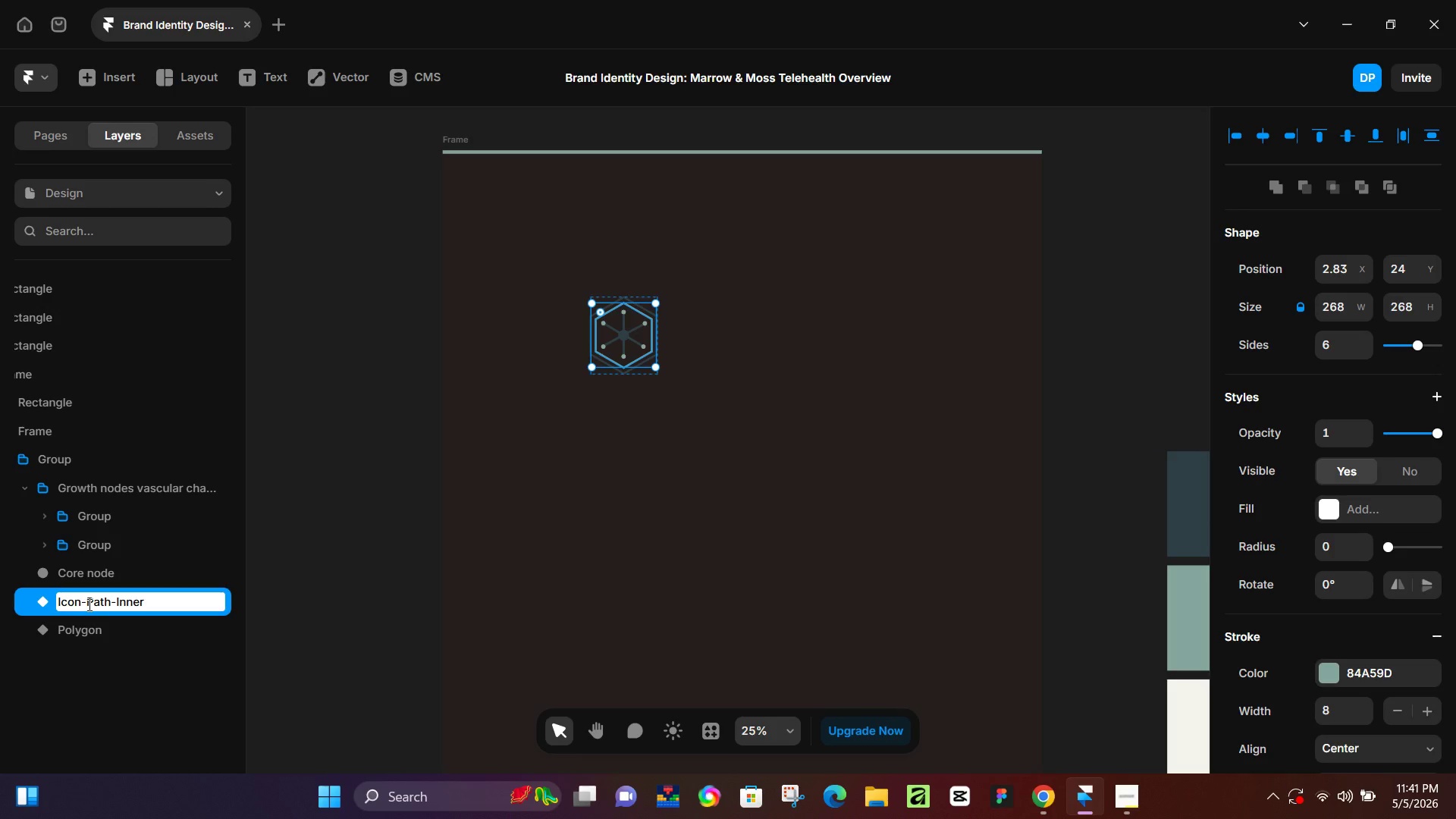 
key(NumpadEnter)
 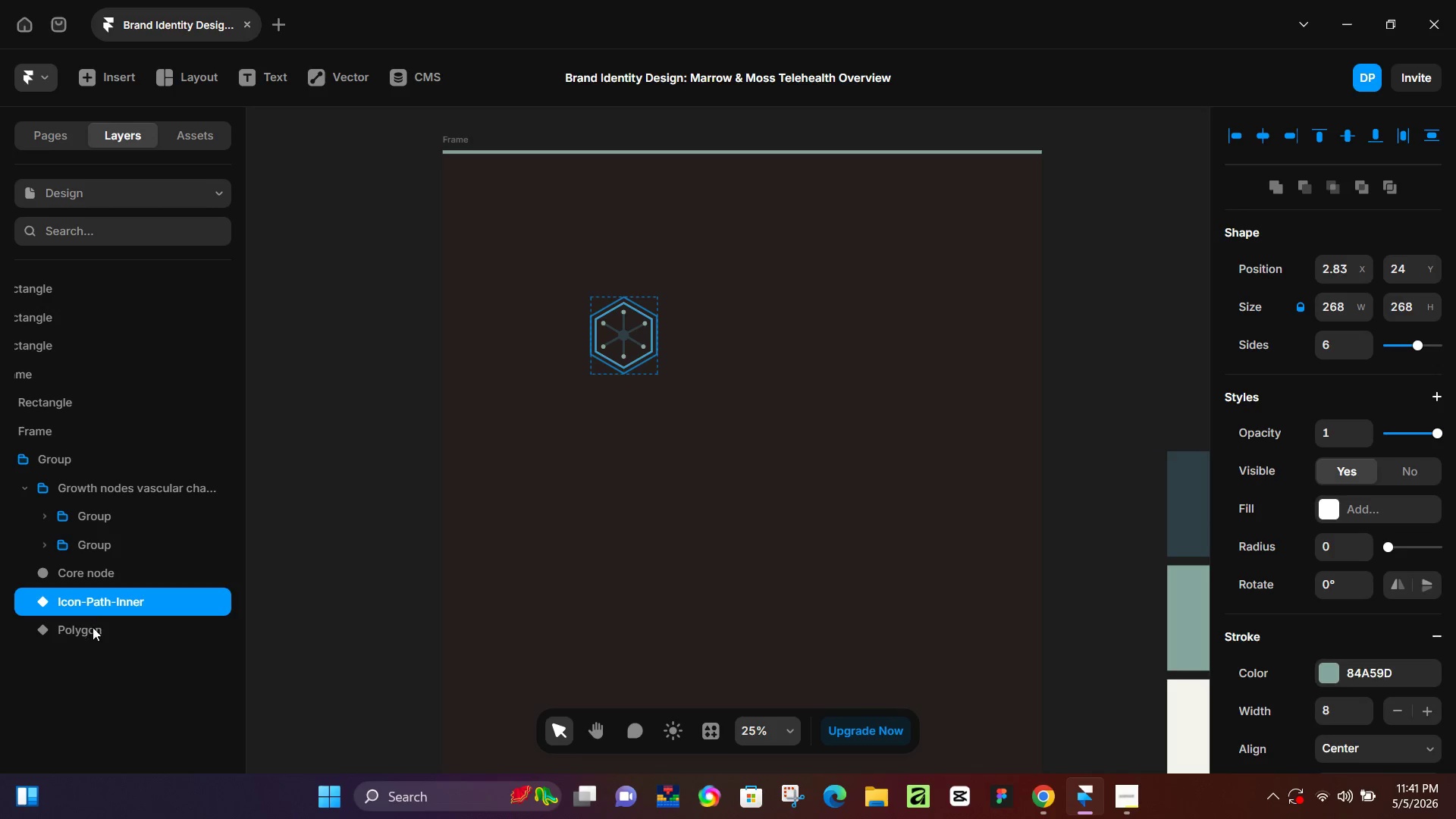 
double_click([93, 627])
 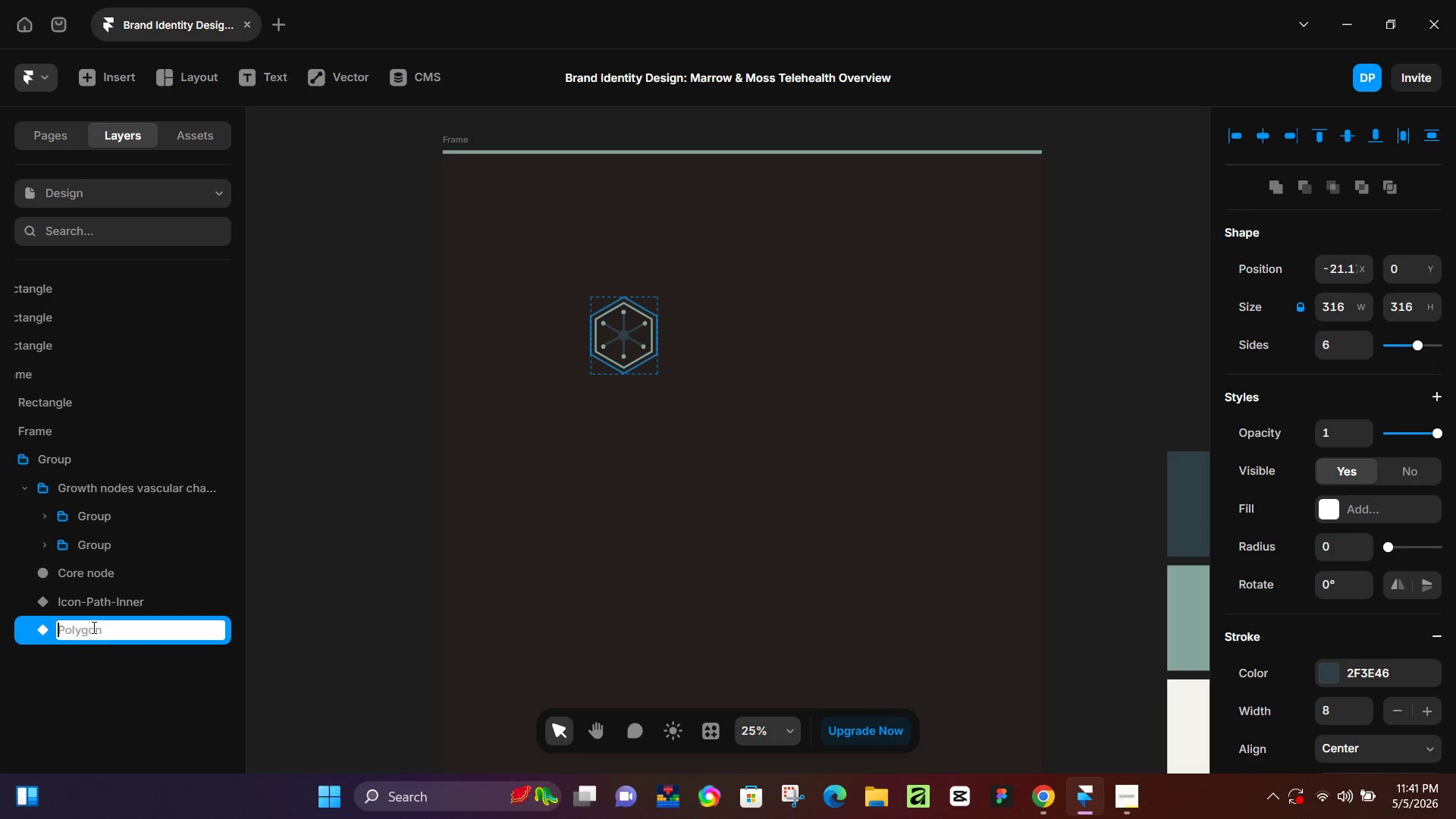 
key(Control+ControlLeft)
 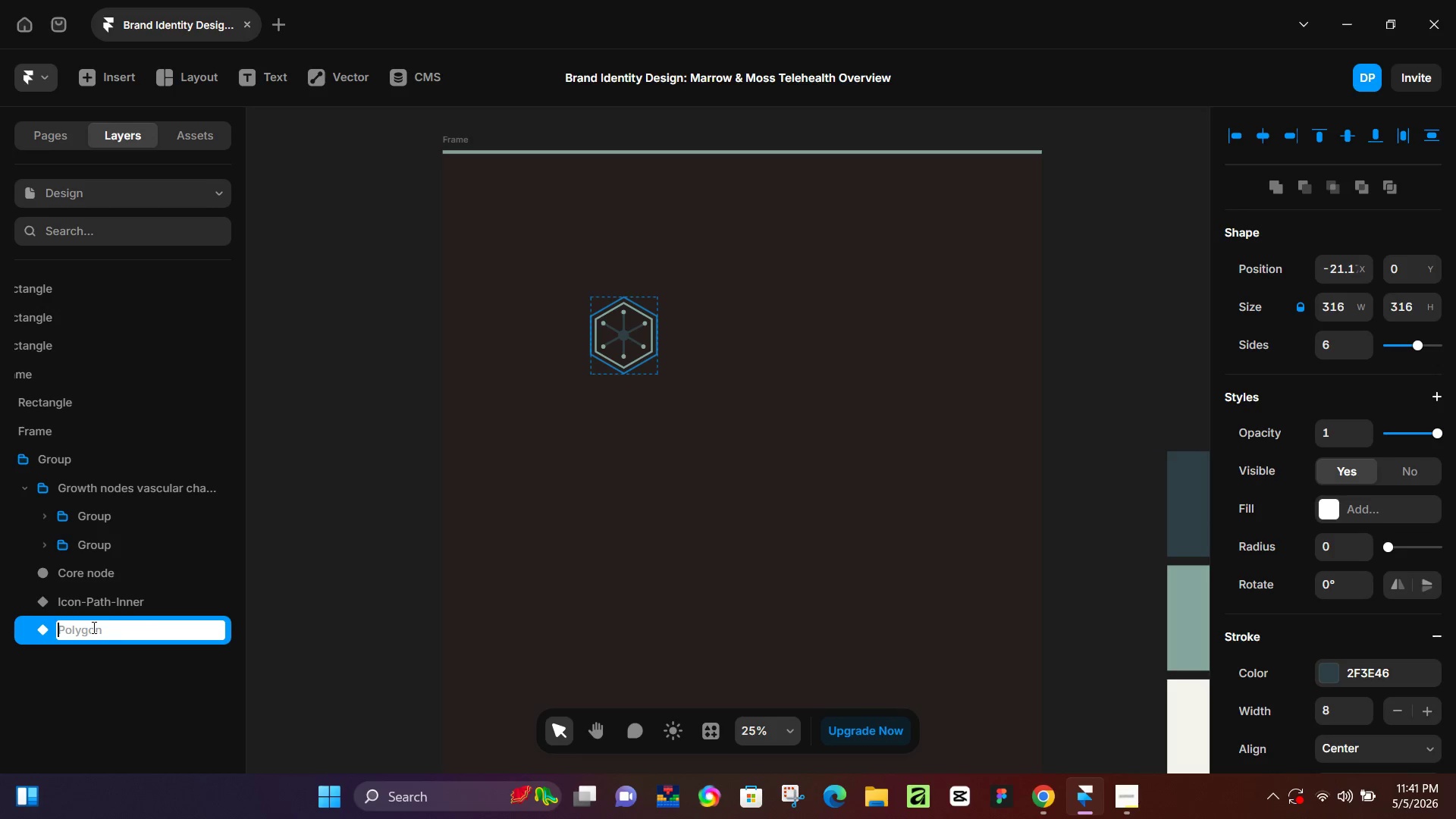 
key(Control+V)
 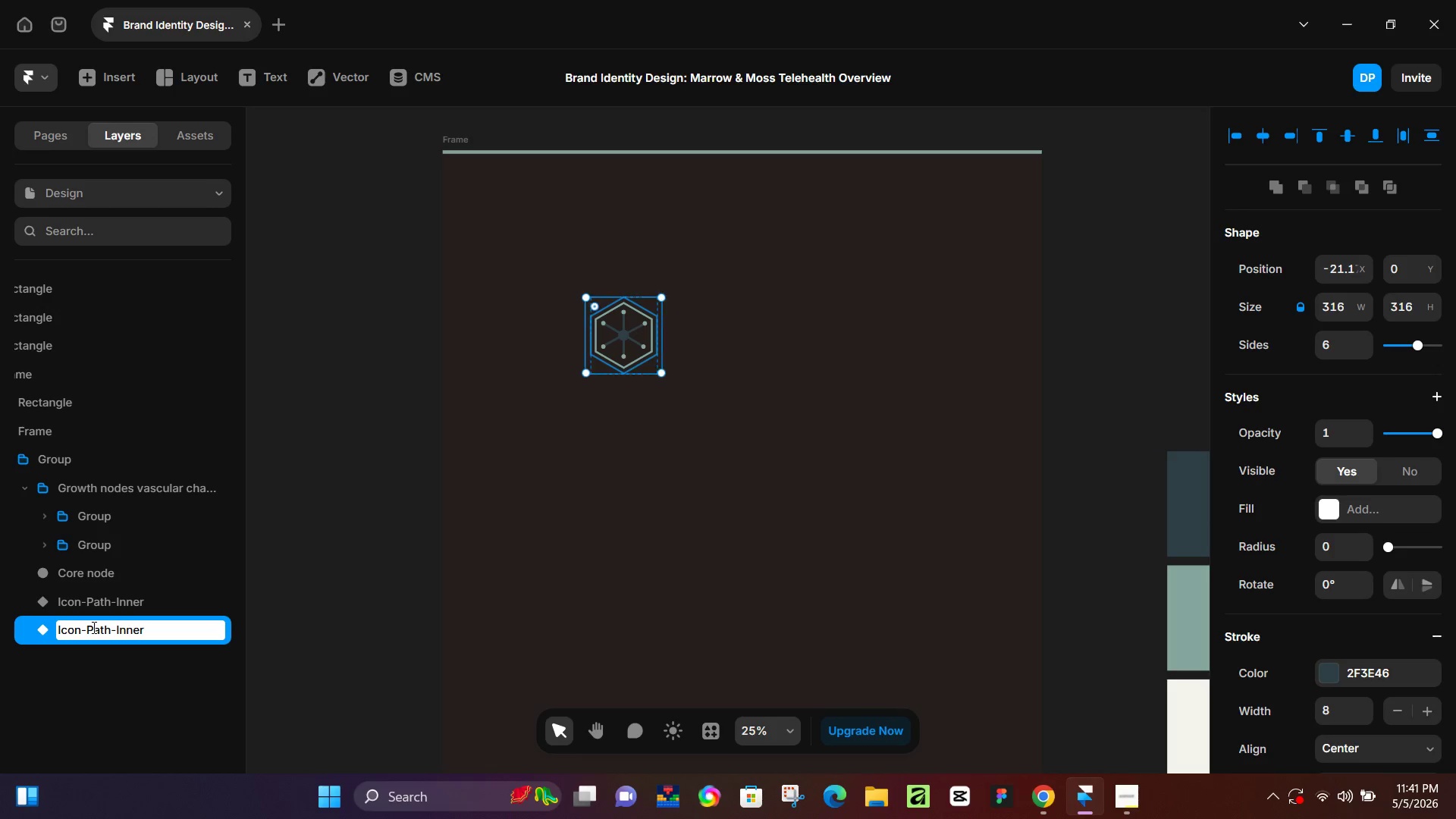 
key(Backspace)
key(Backspace)
key(Backspace)
key(Backspace)
key(Backspace)
type(Ot)
key(Backspace)
type(uter)
 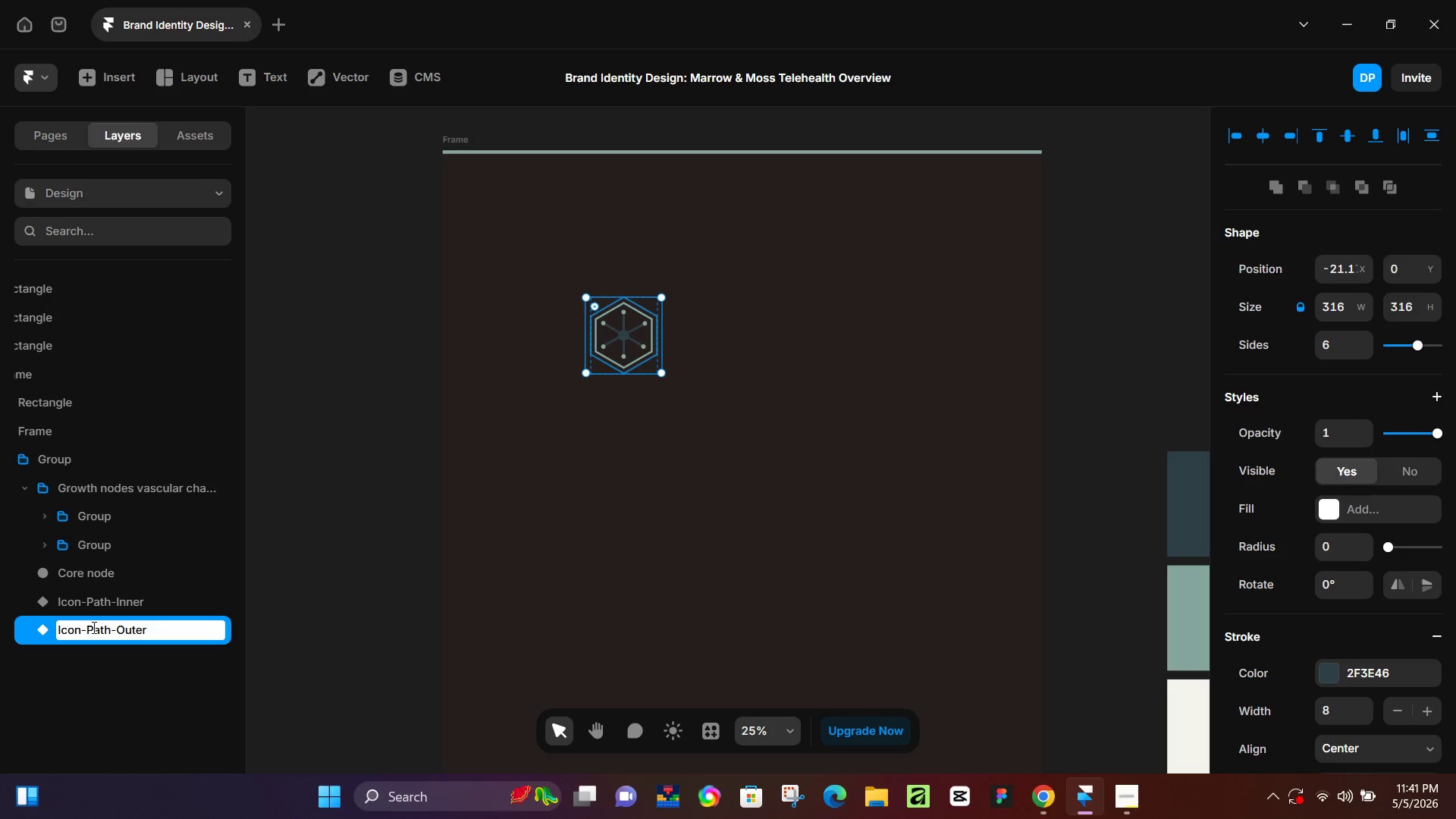 
key(Enter)
 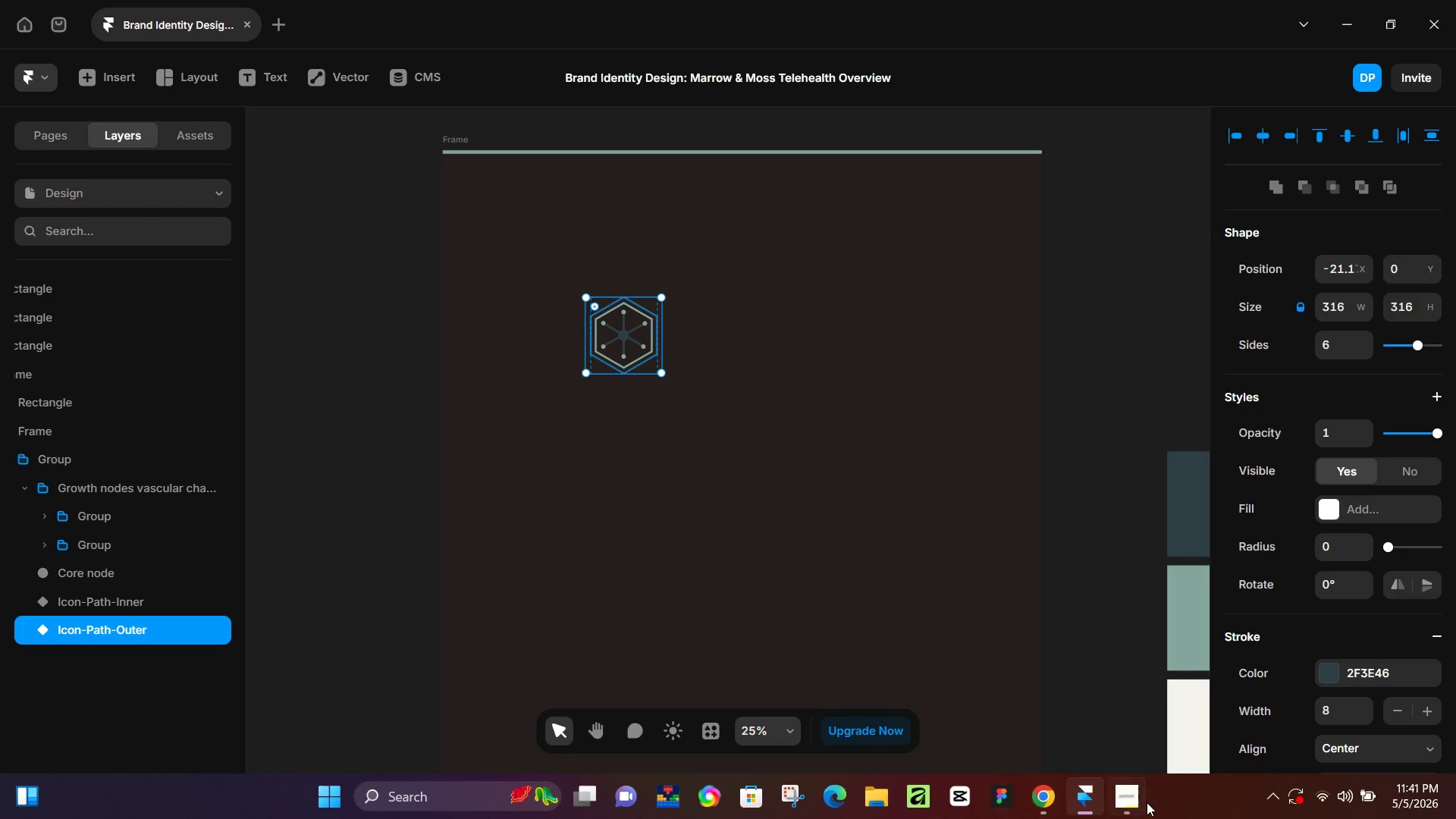 
left_click([1135, 799])